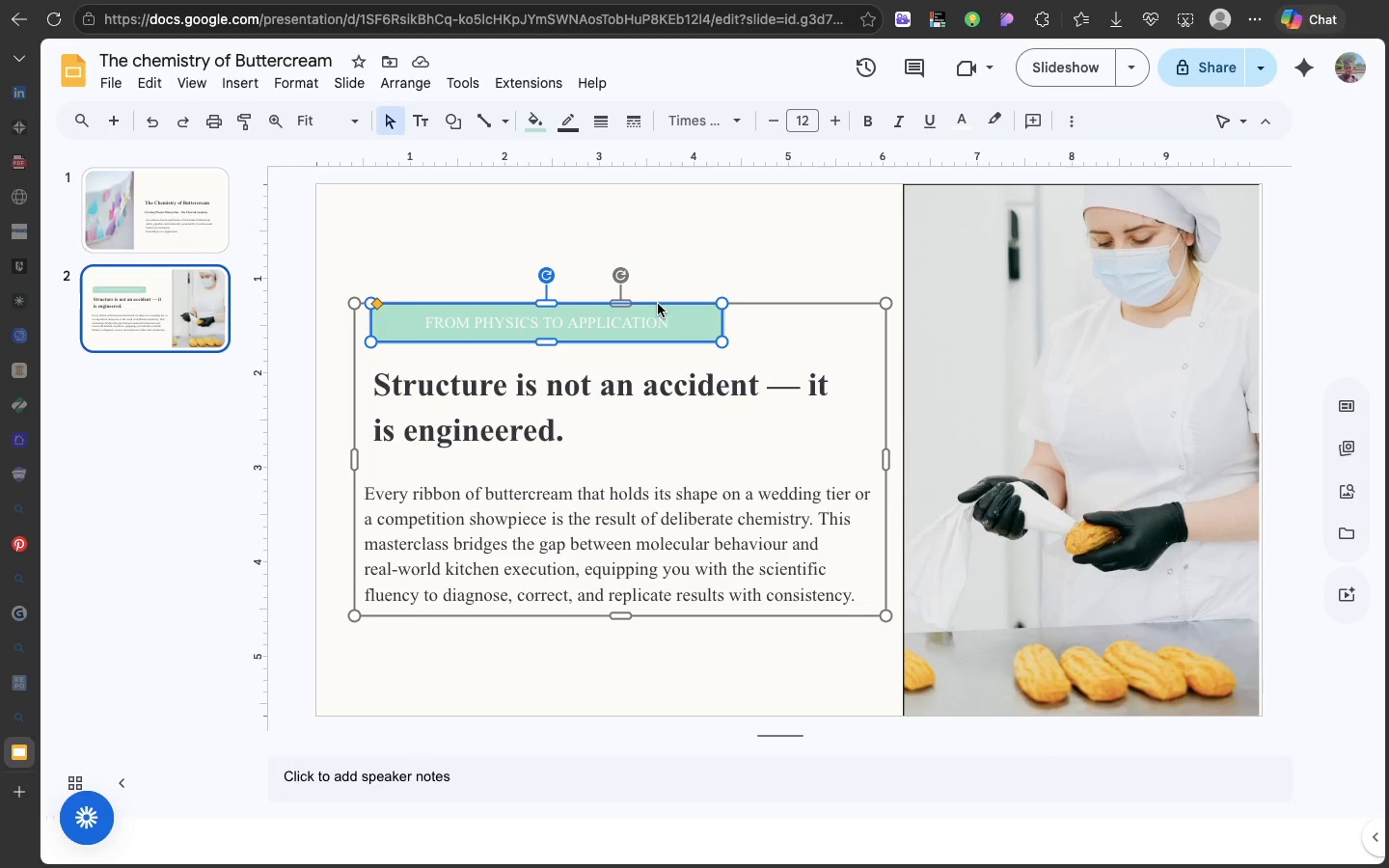 
left_click([658, 304])
 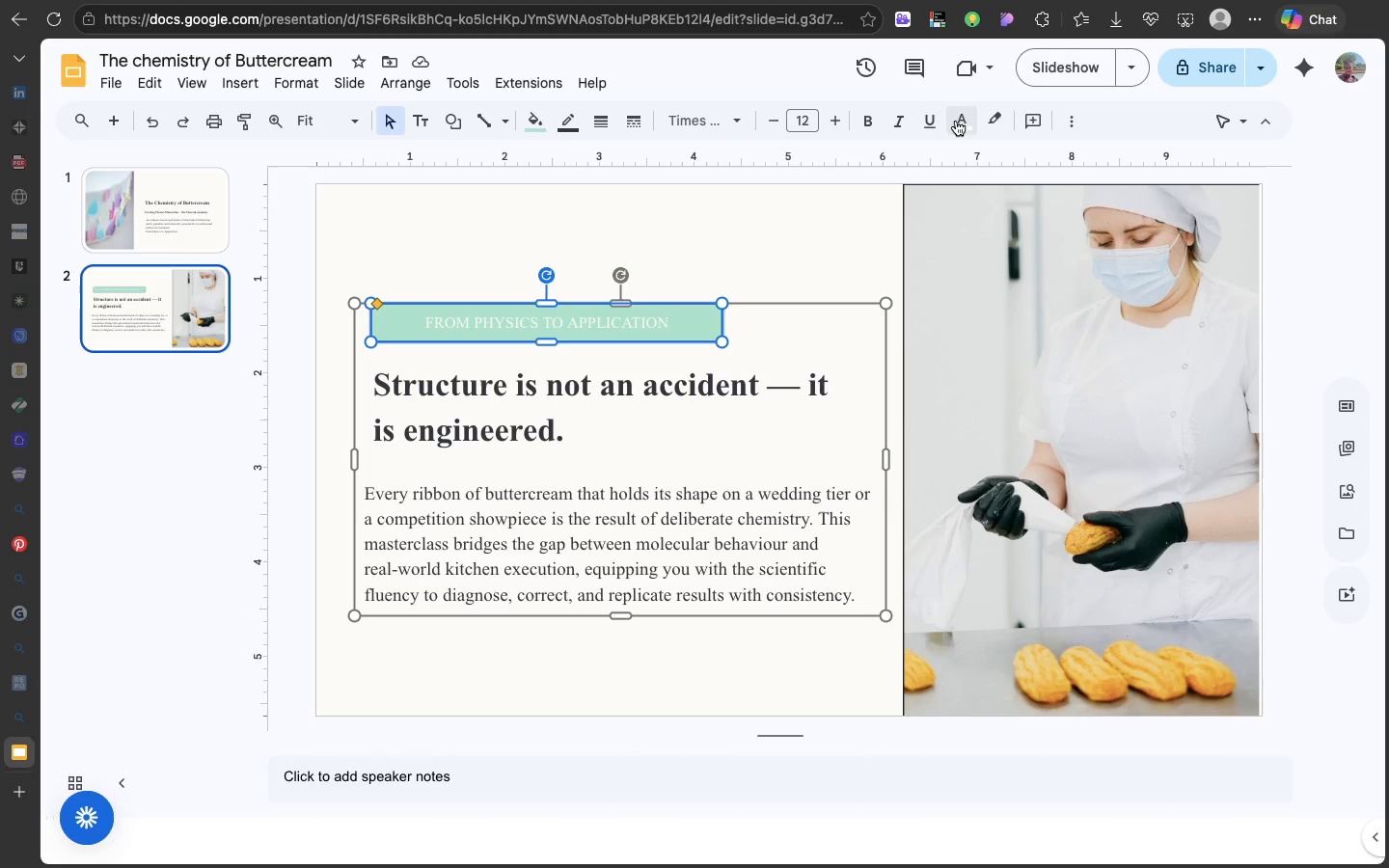 
left_click([958, 121])
 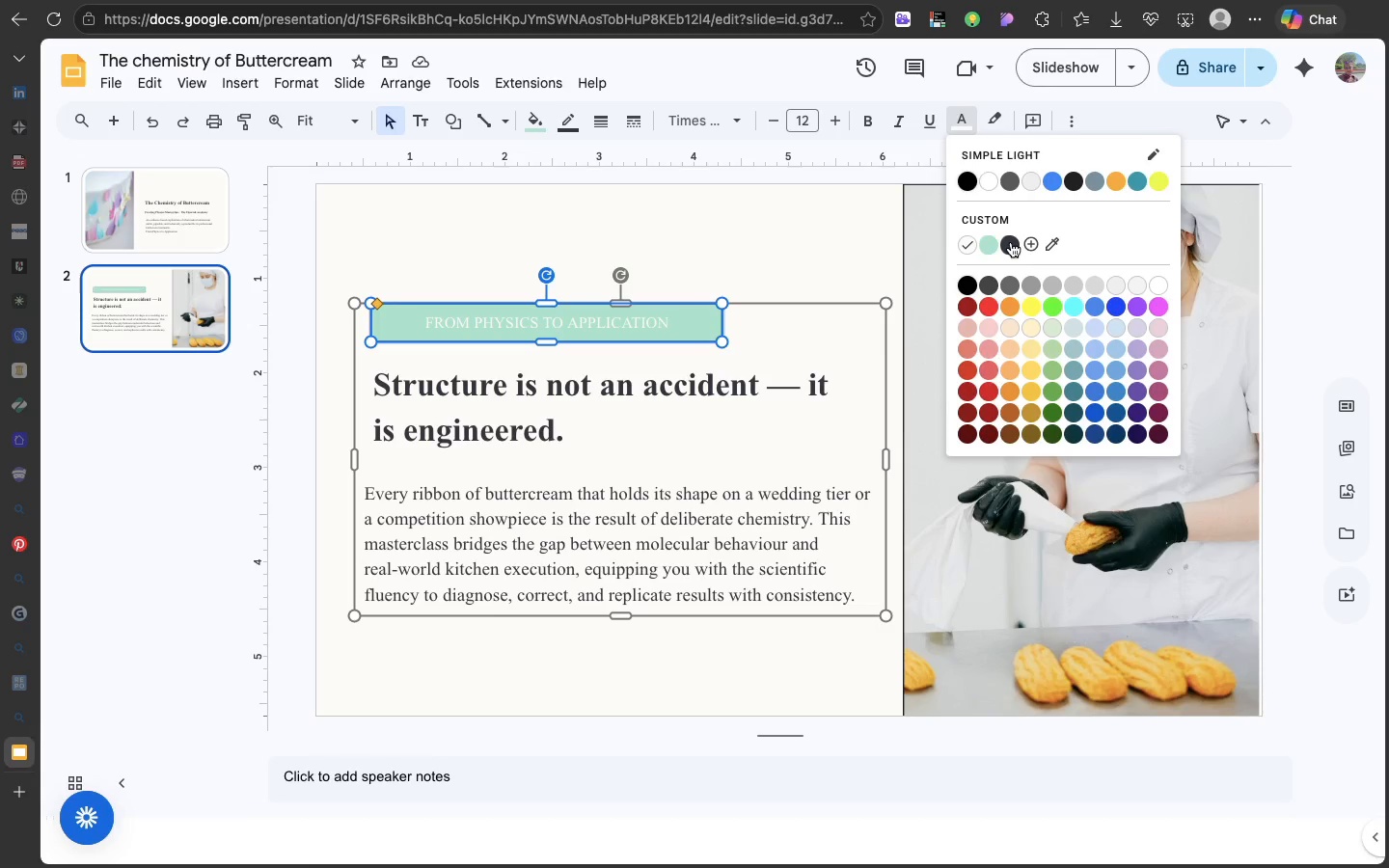 
left_click([1011, 242])
 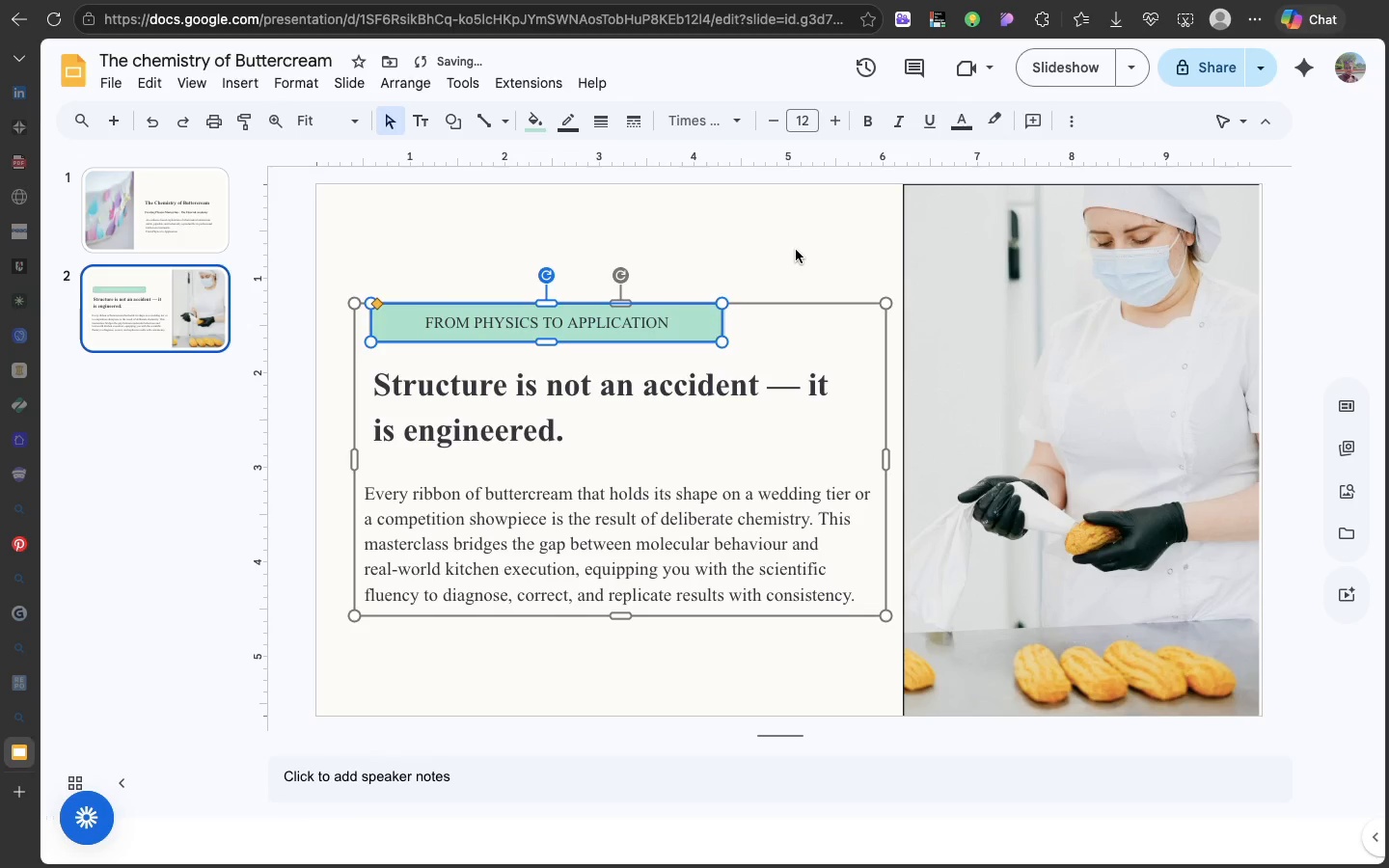 
left_click([796, 250])
 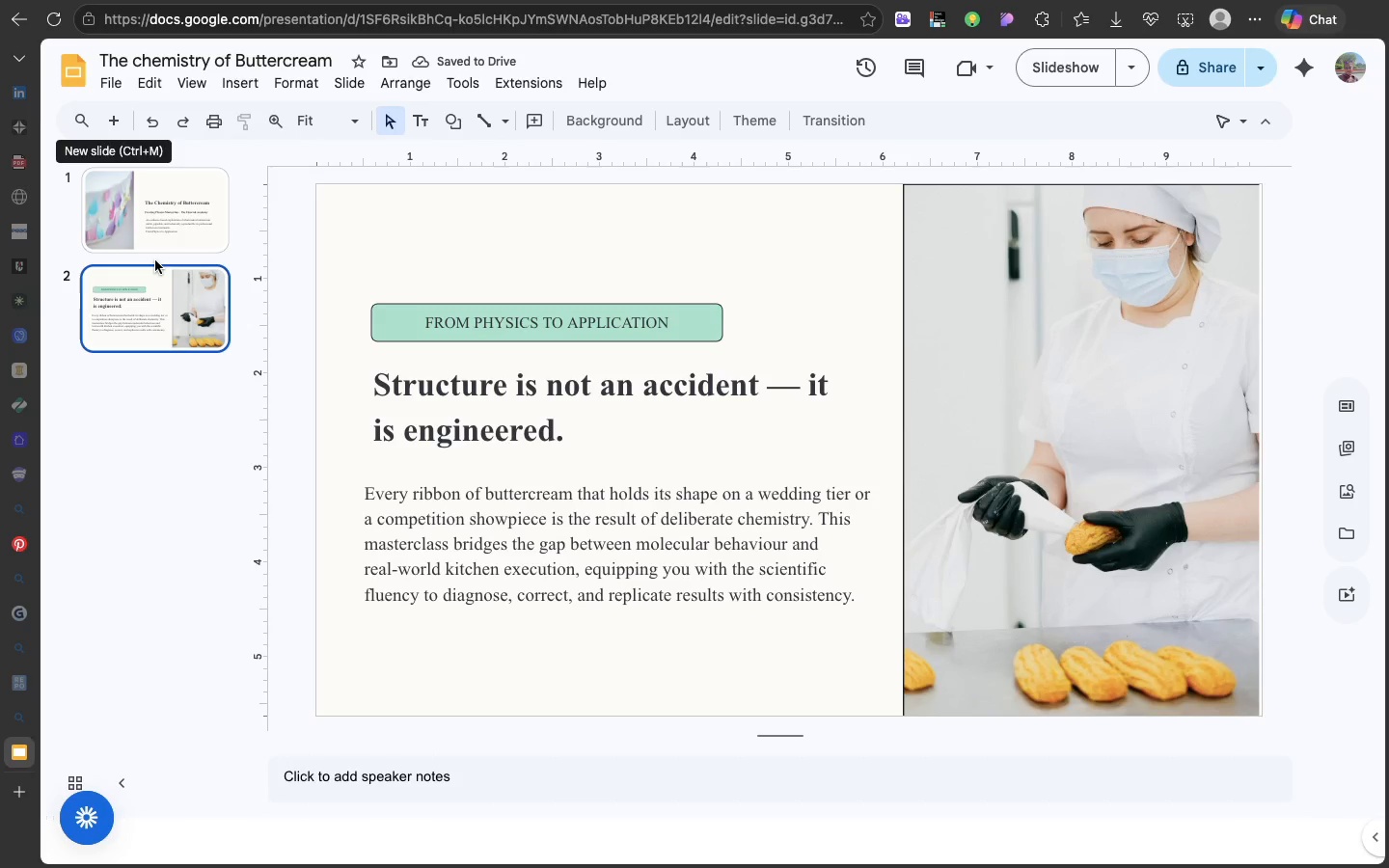 
left_click([163, 270])
 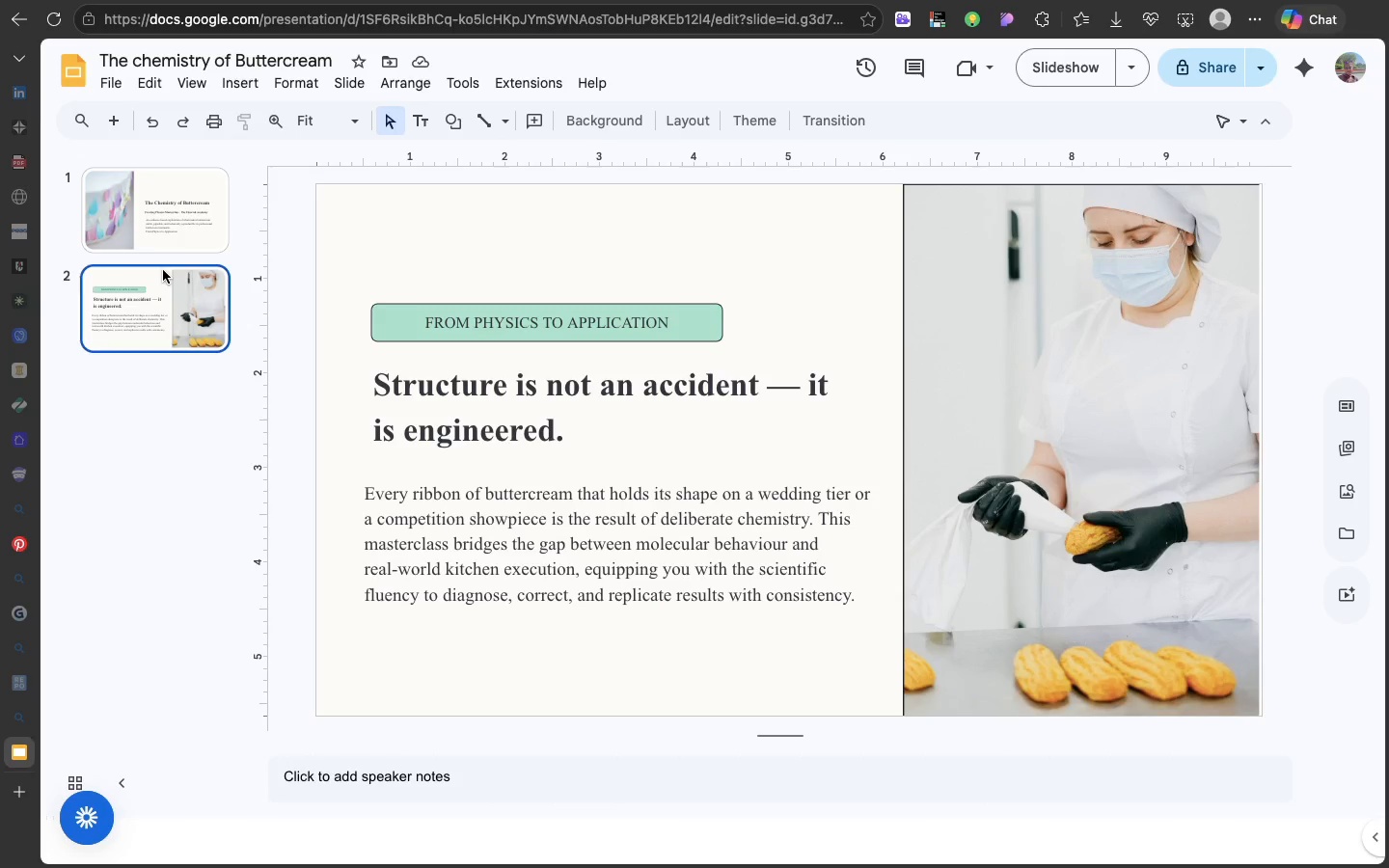 
key(Meta+D)
 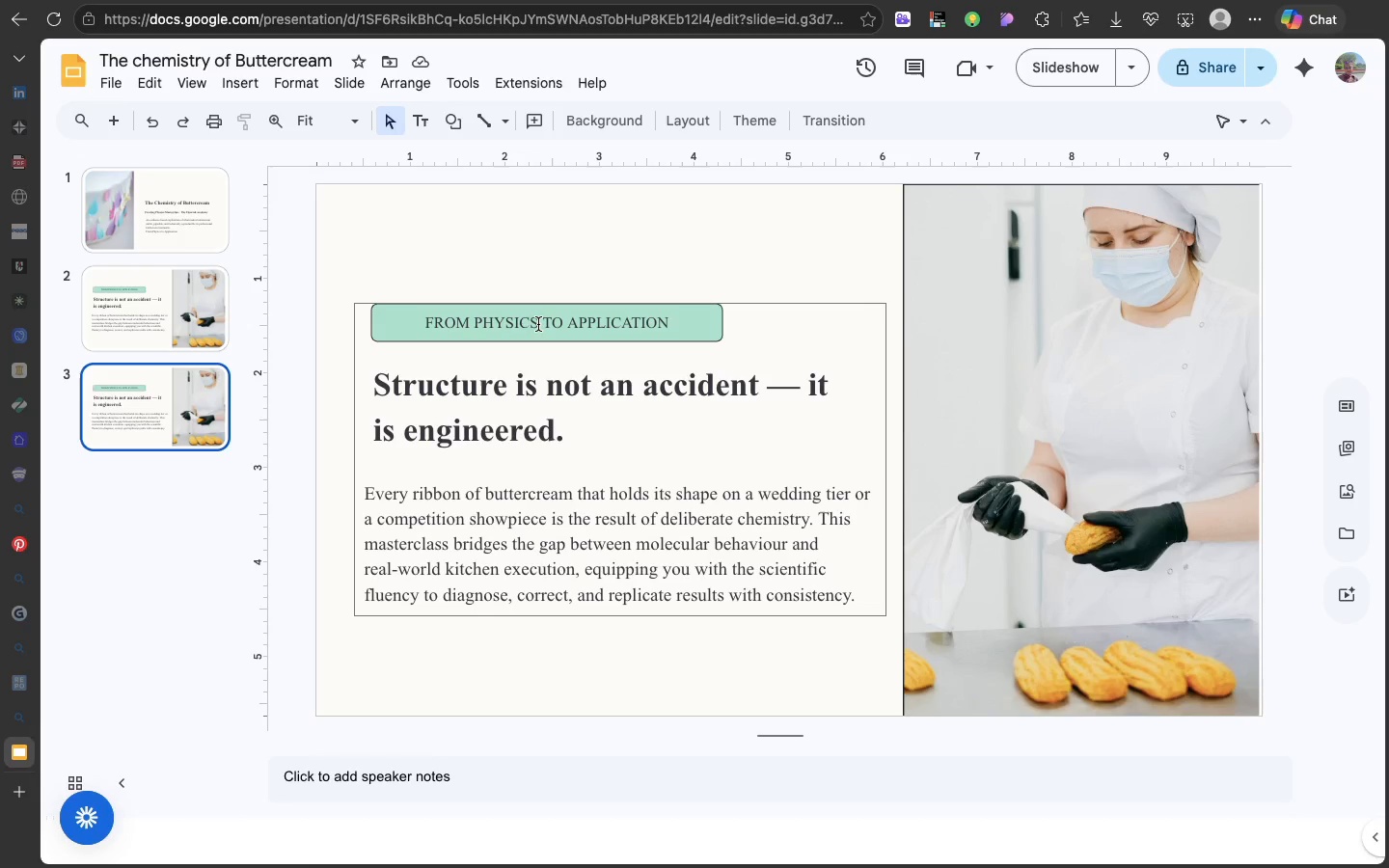 
wait(7.34)
 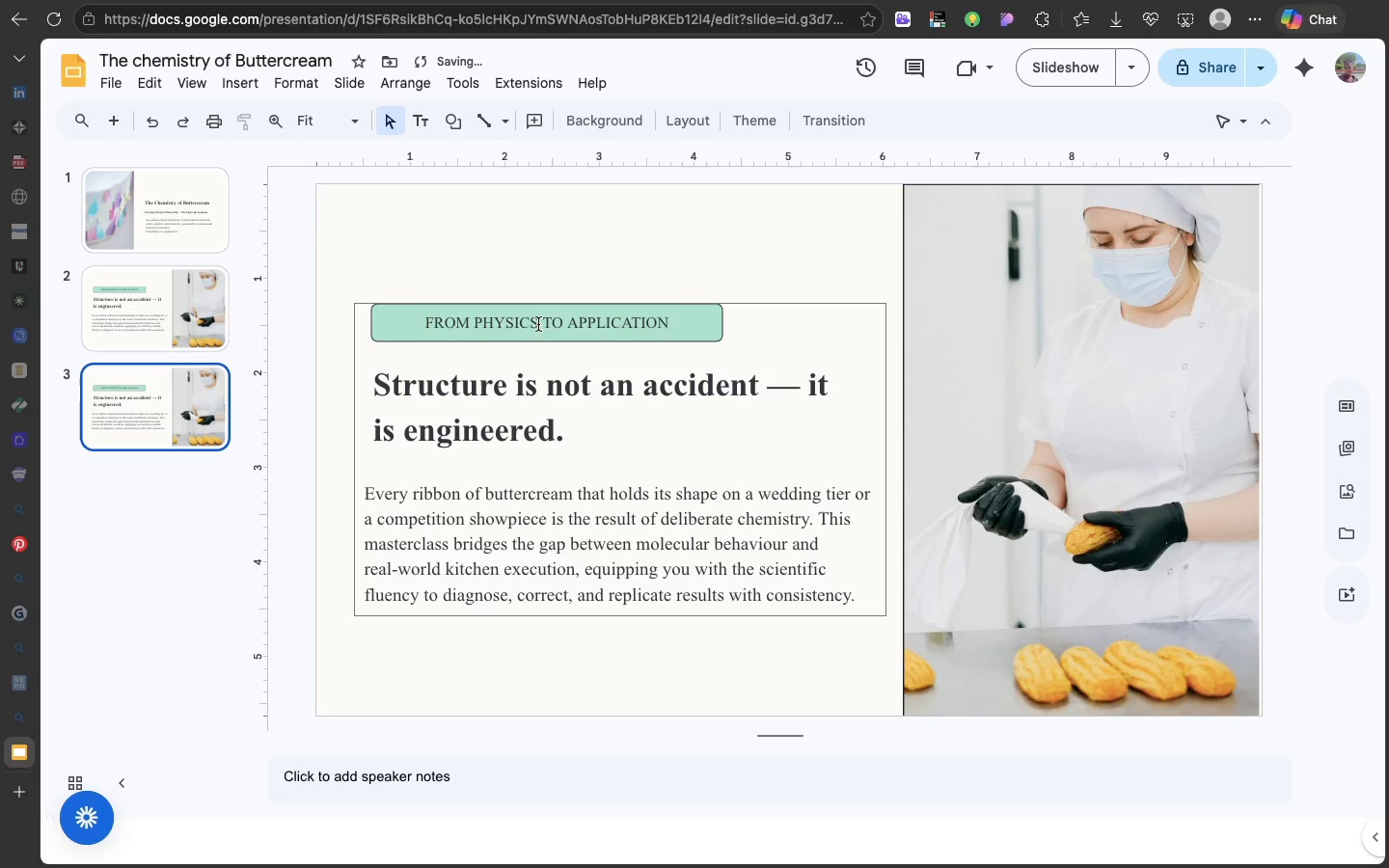 
left_click([577, 225])
 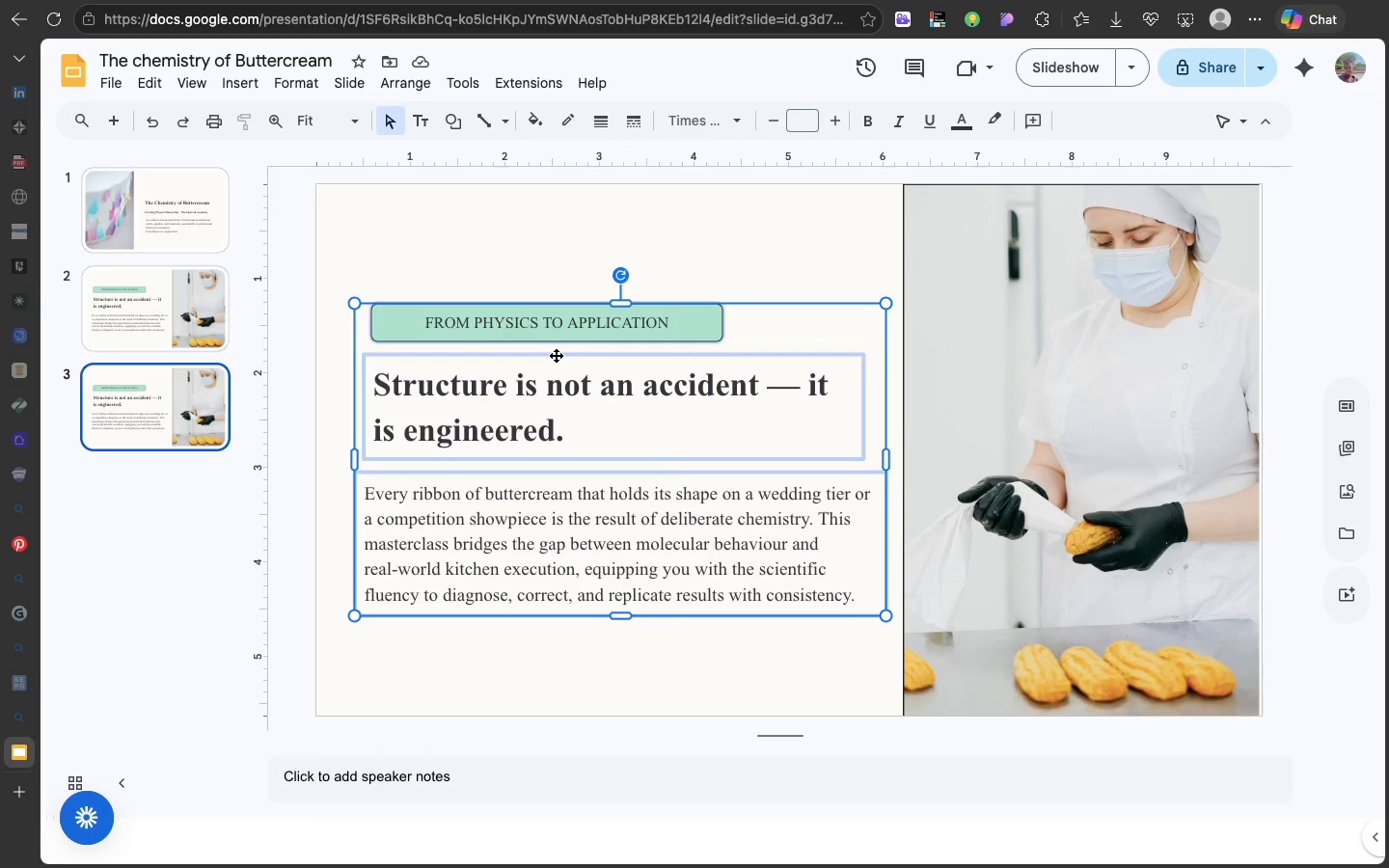 
left_click([556, 355])
 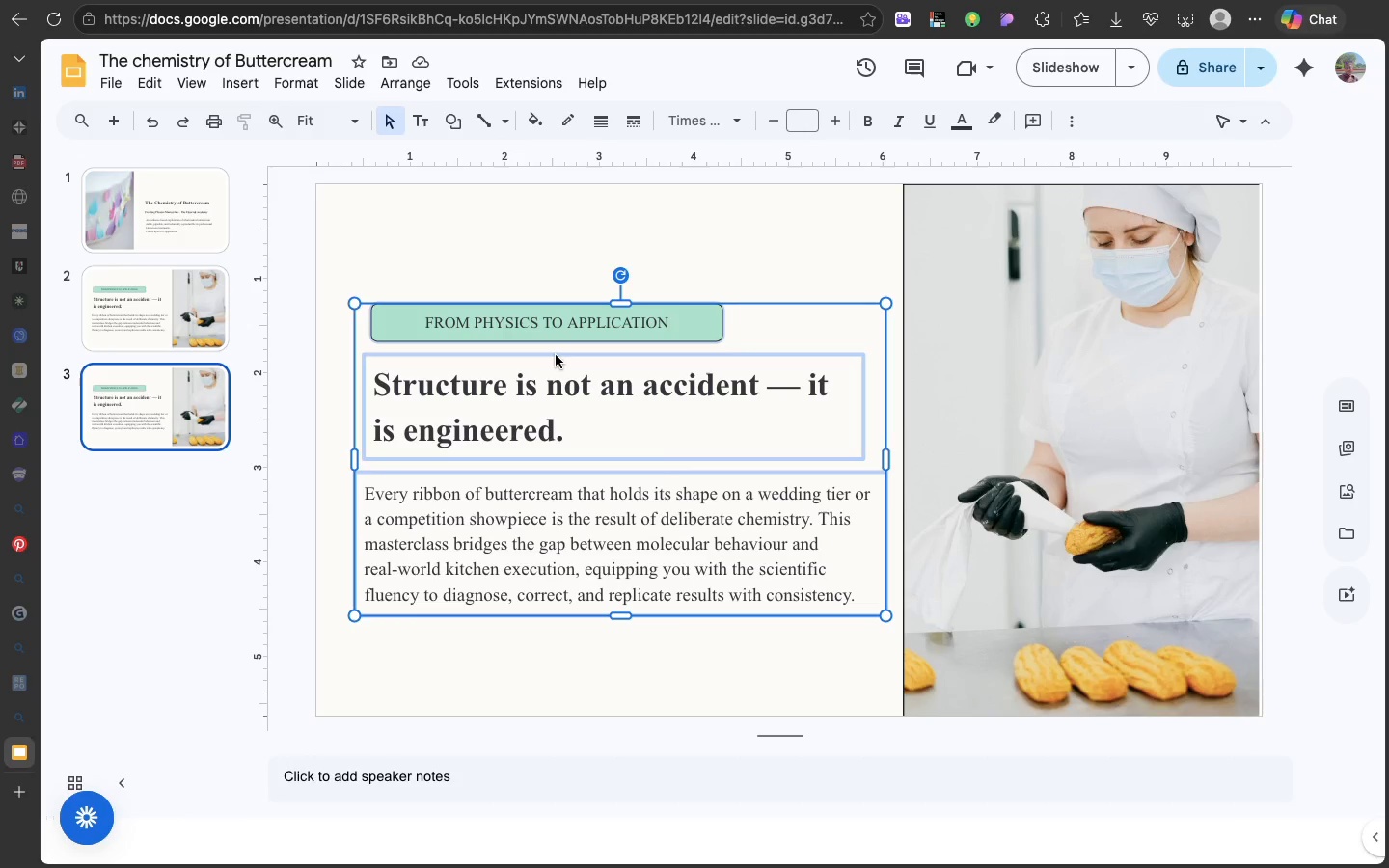 
left_click([594, 314])
 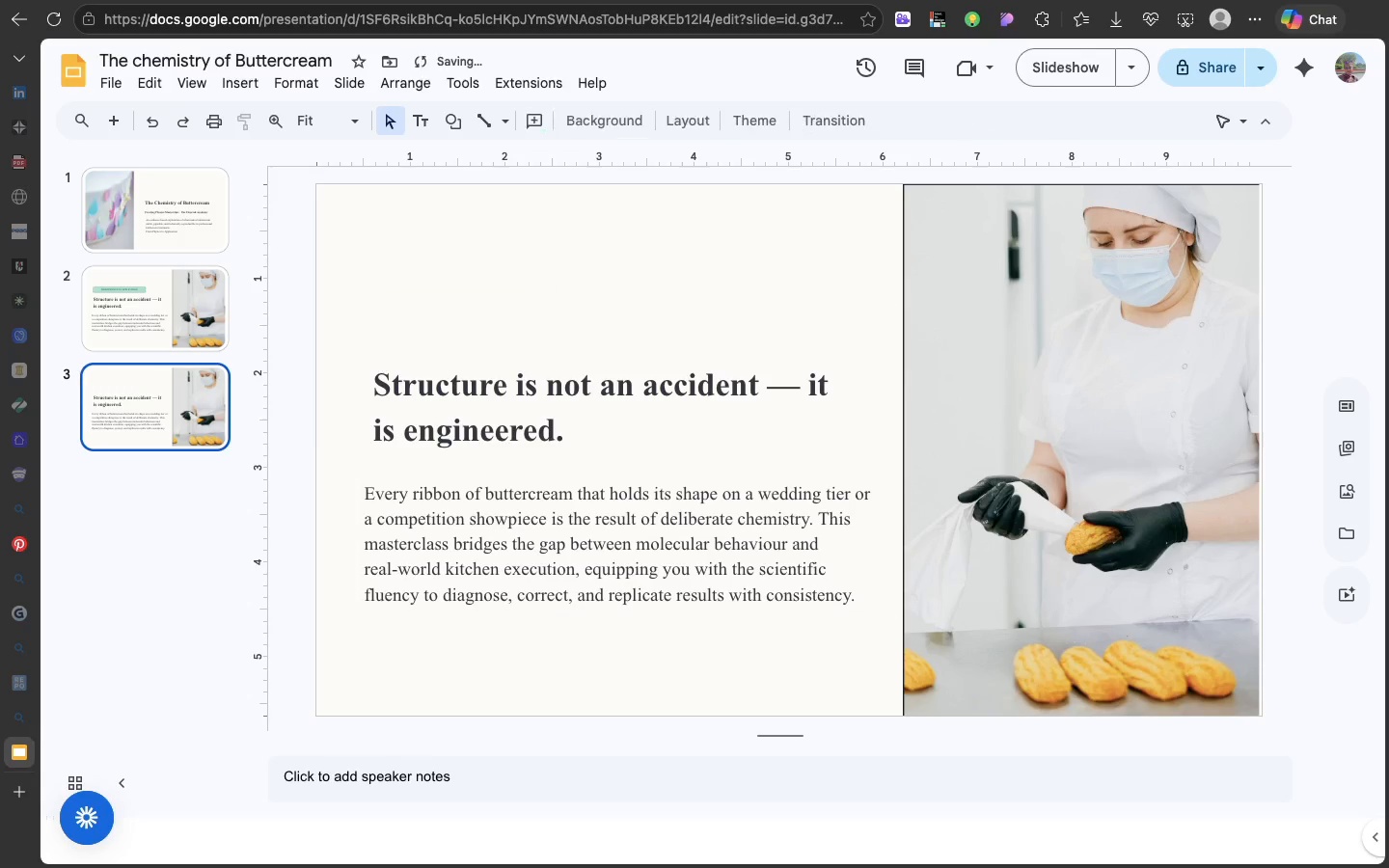 
key(Backspace)
 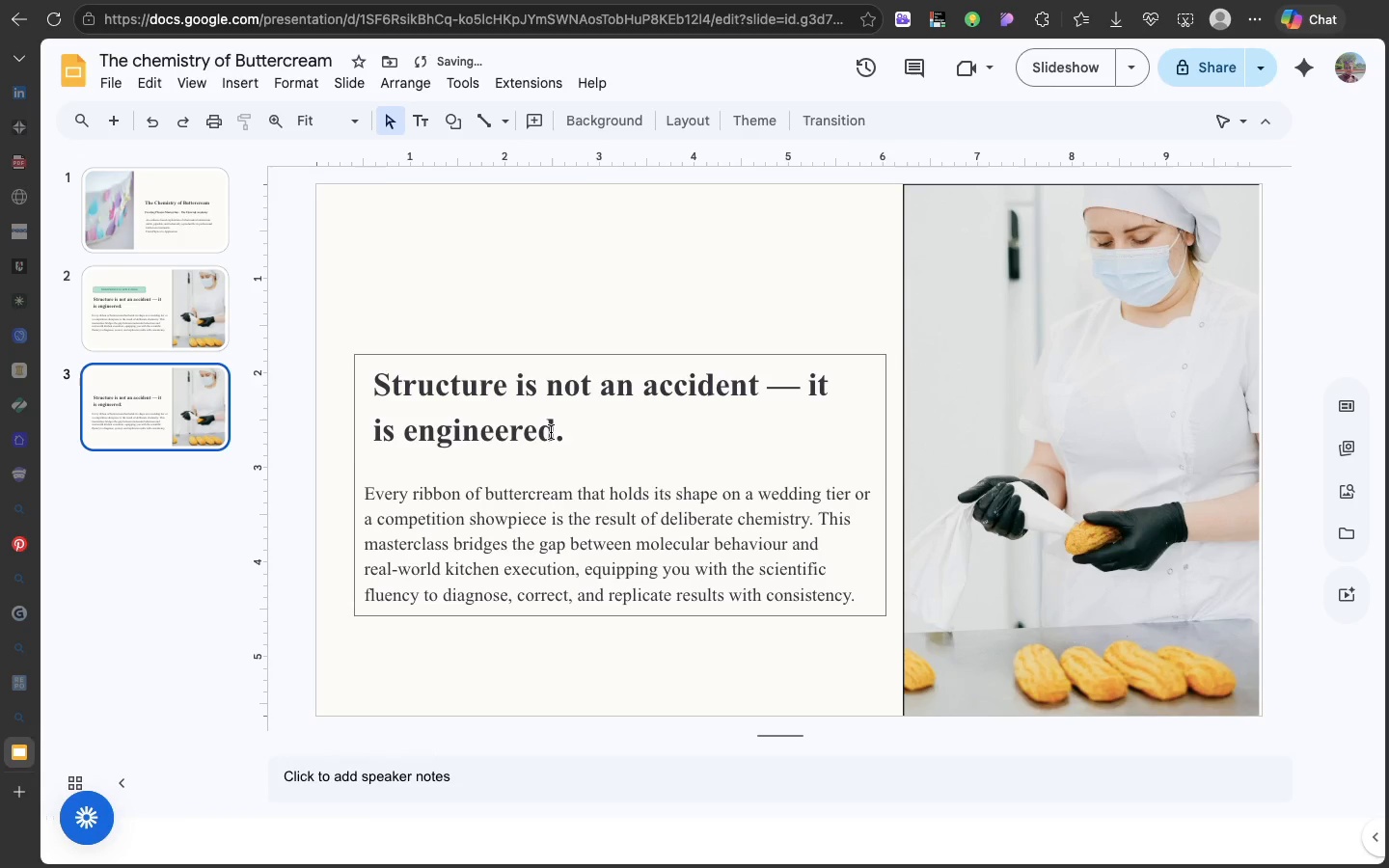 
left_click([551, 432])
 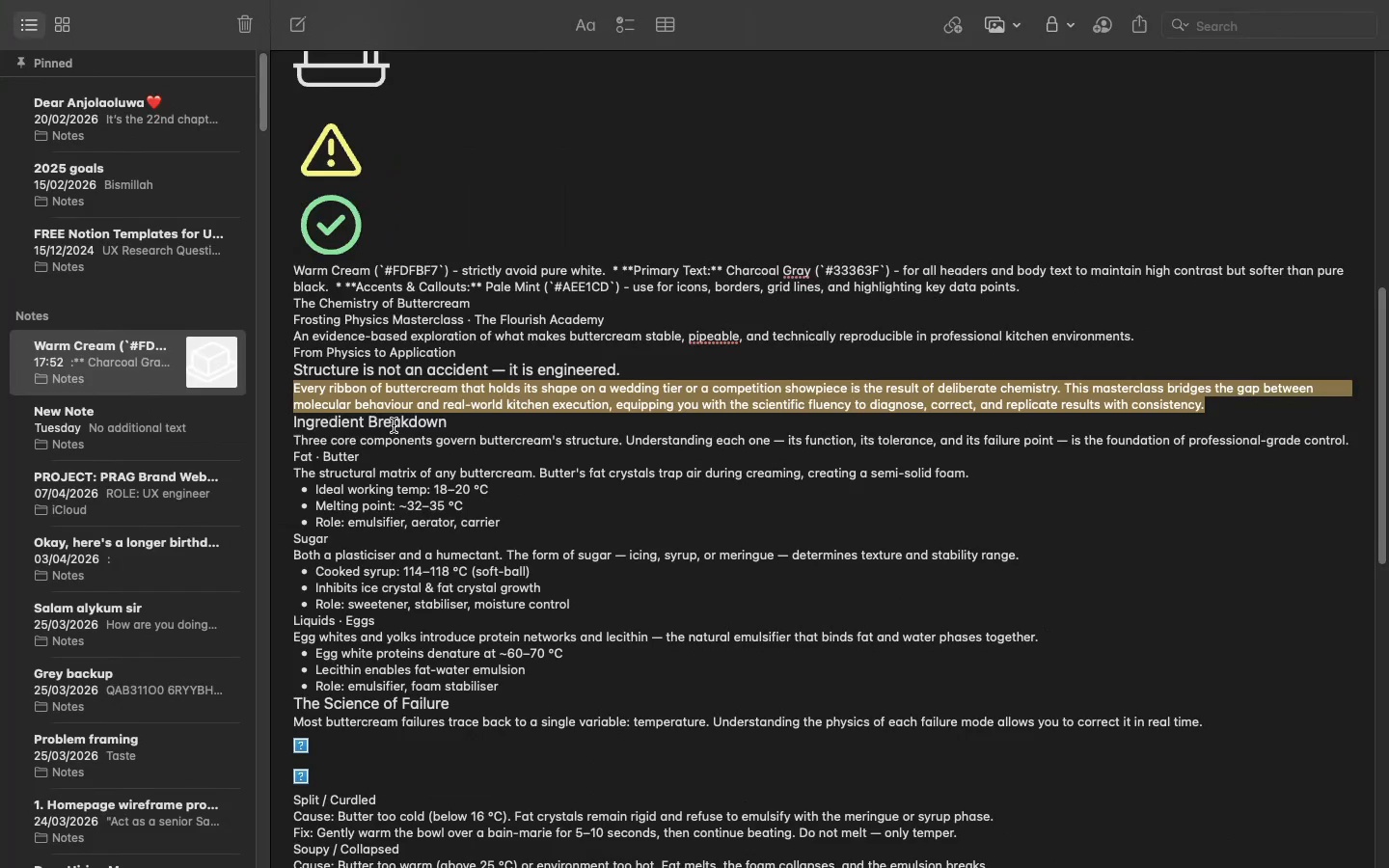 
double_click([388, 417])
 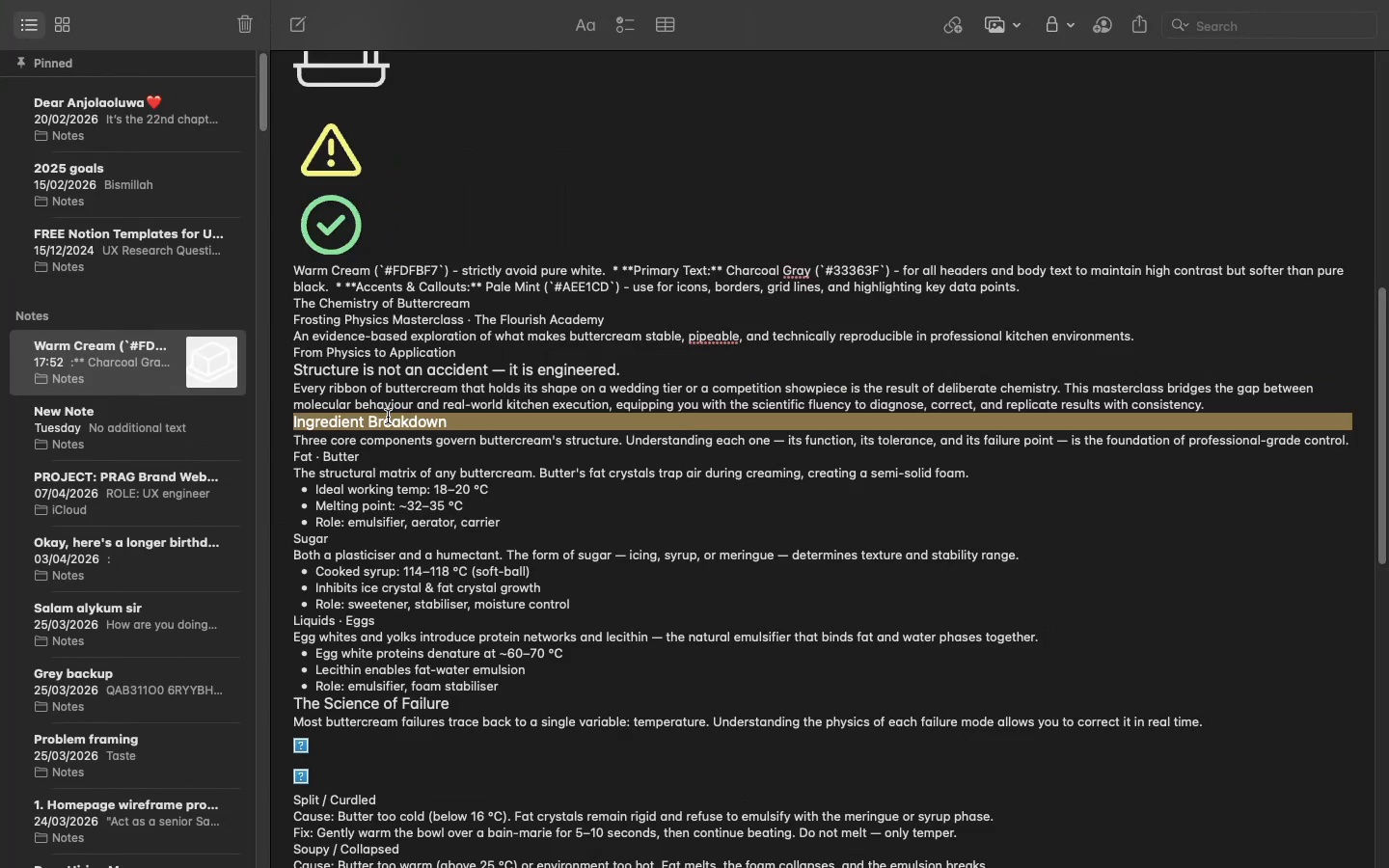 
triple_click([388, 417])
 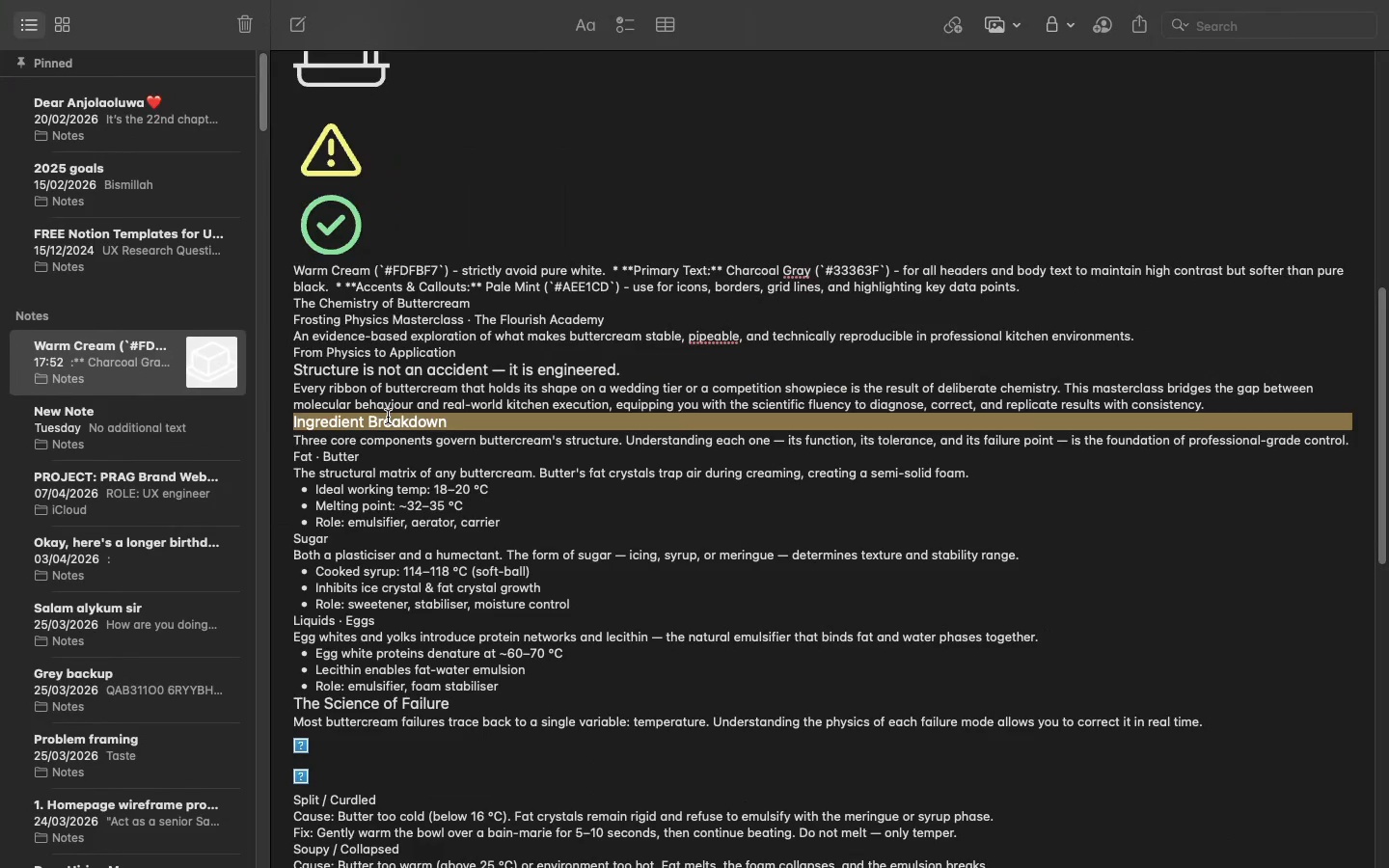 
key(Meta+C)